 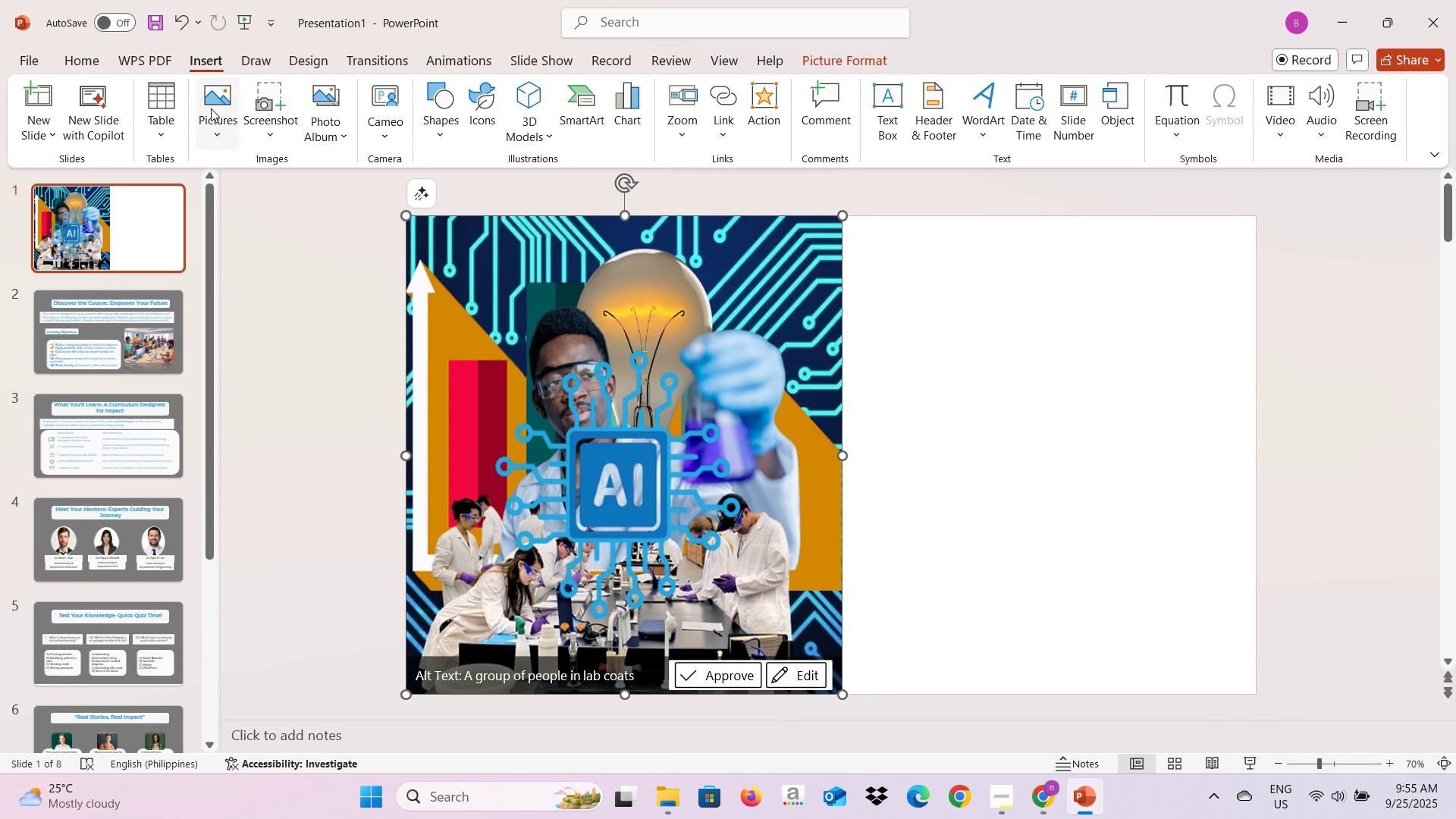 
left_click([209, 140])
 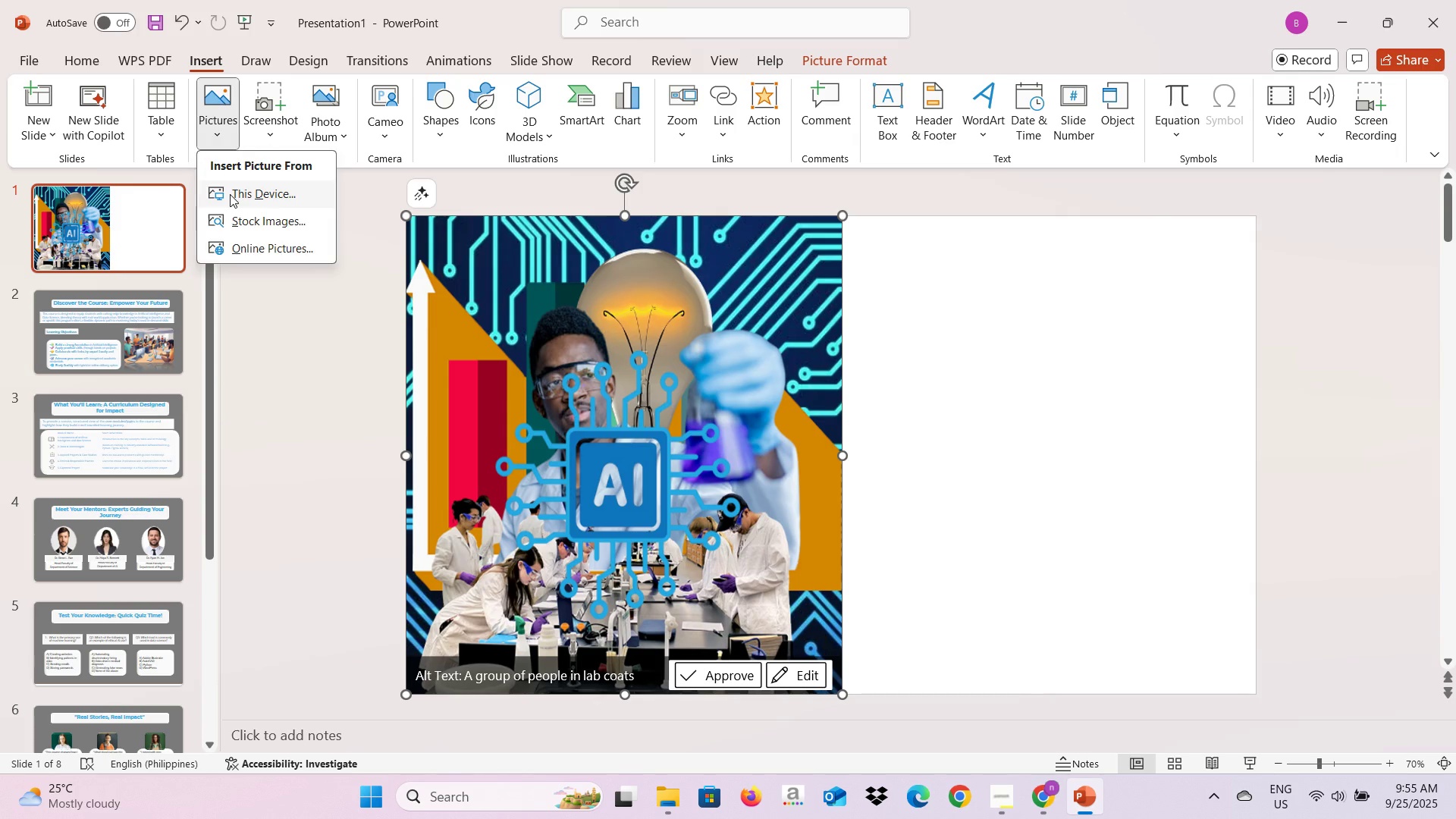 
left_click([230, 194])
 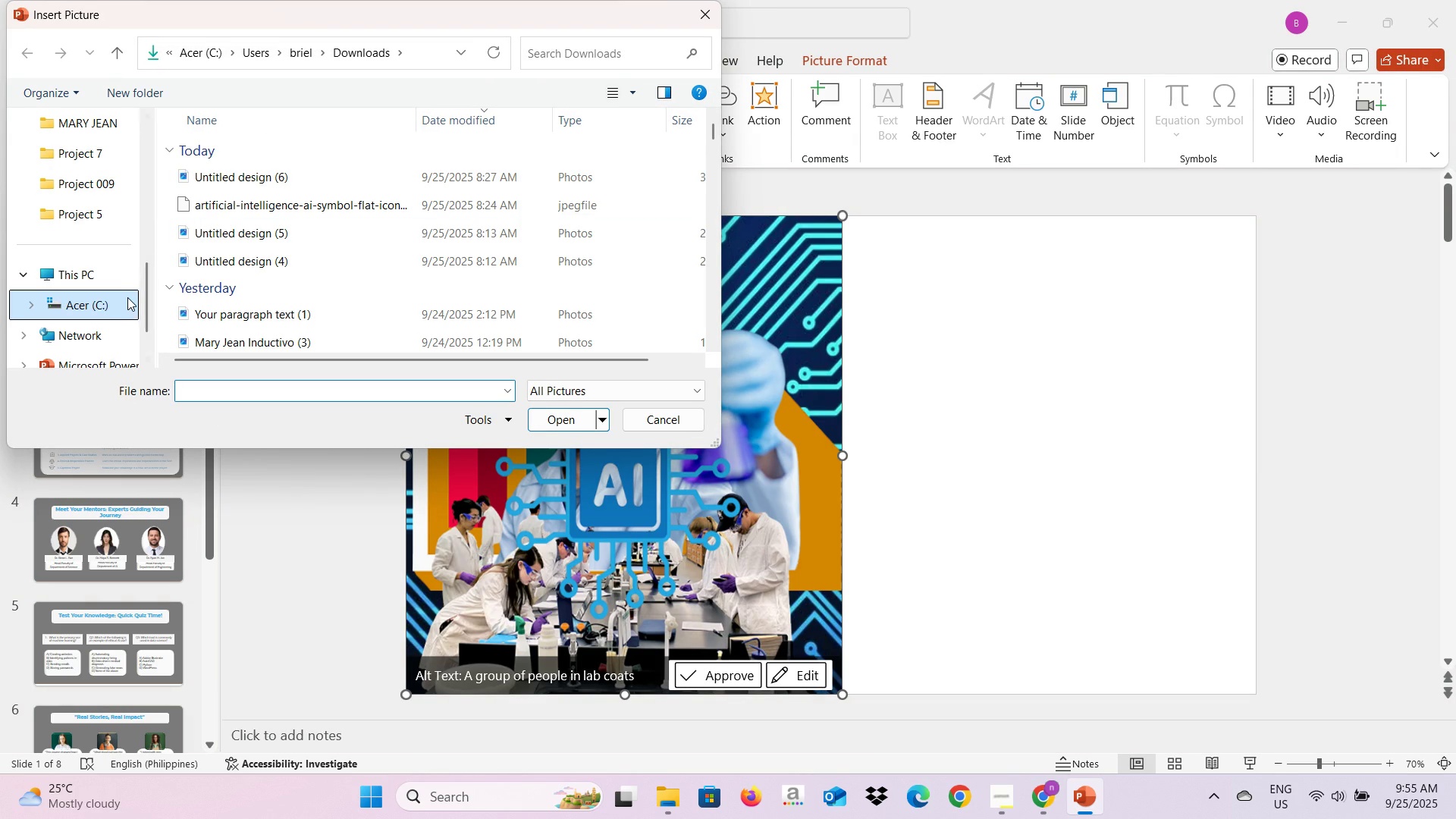 
scroll: coordinate [100, 286], scroll_direction: up, amount: 1.0
 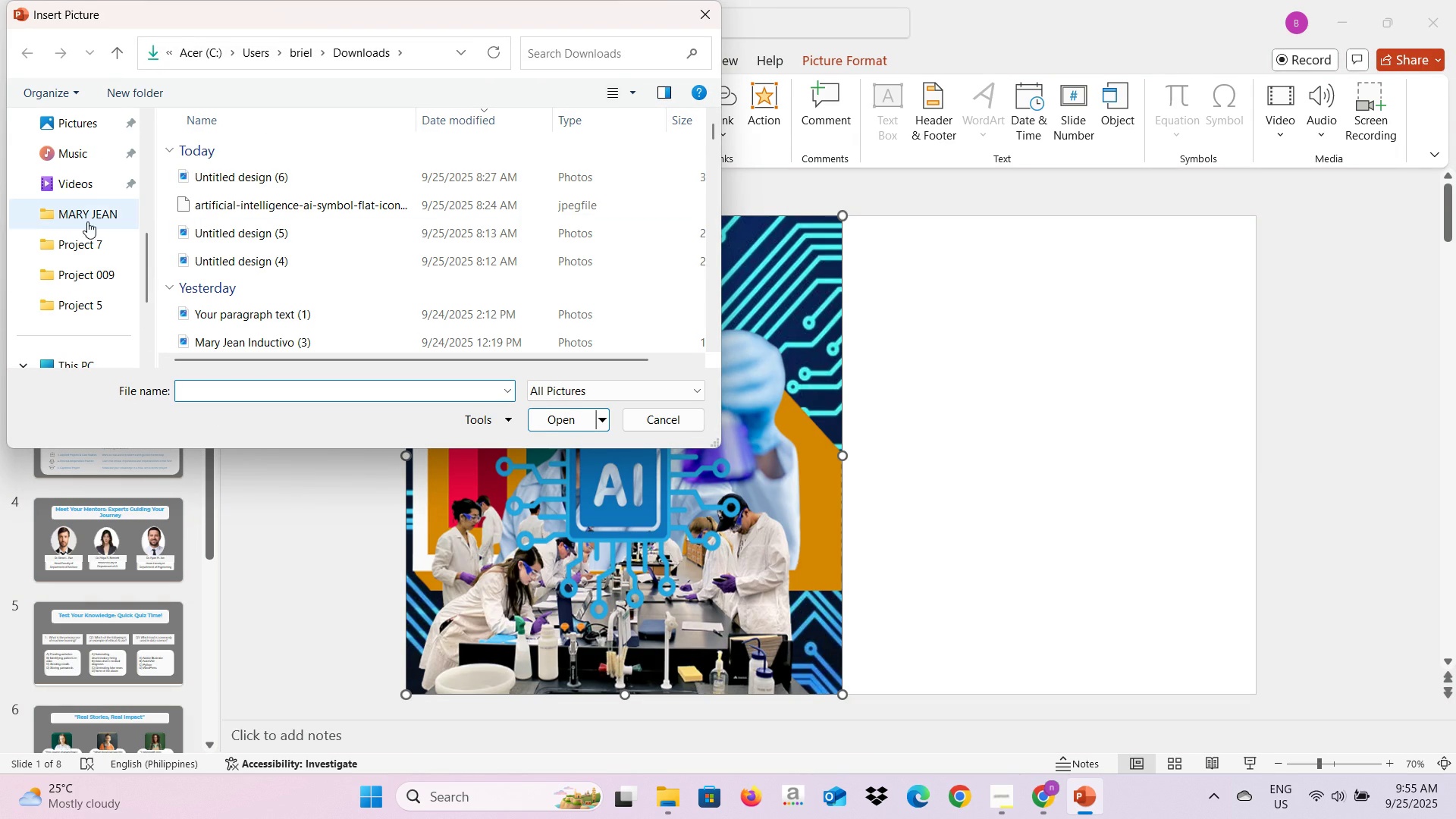 
left_click([91, 202])
 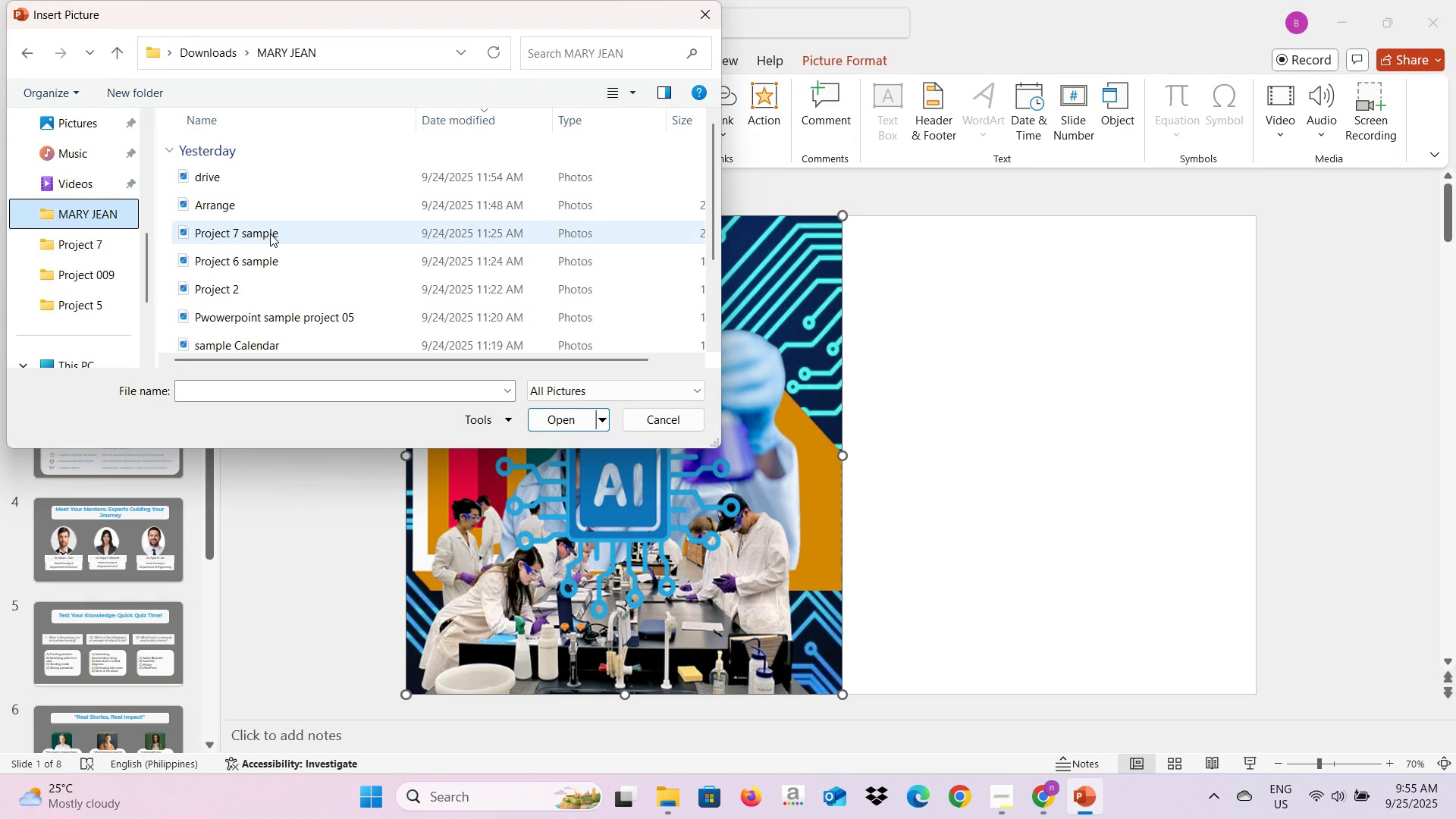 
scroll: coordinate [270, 234], scroll_direction: down, amount: 1.0
 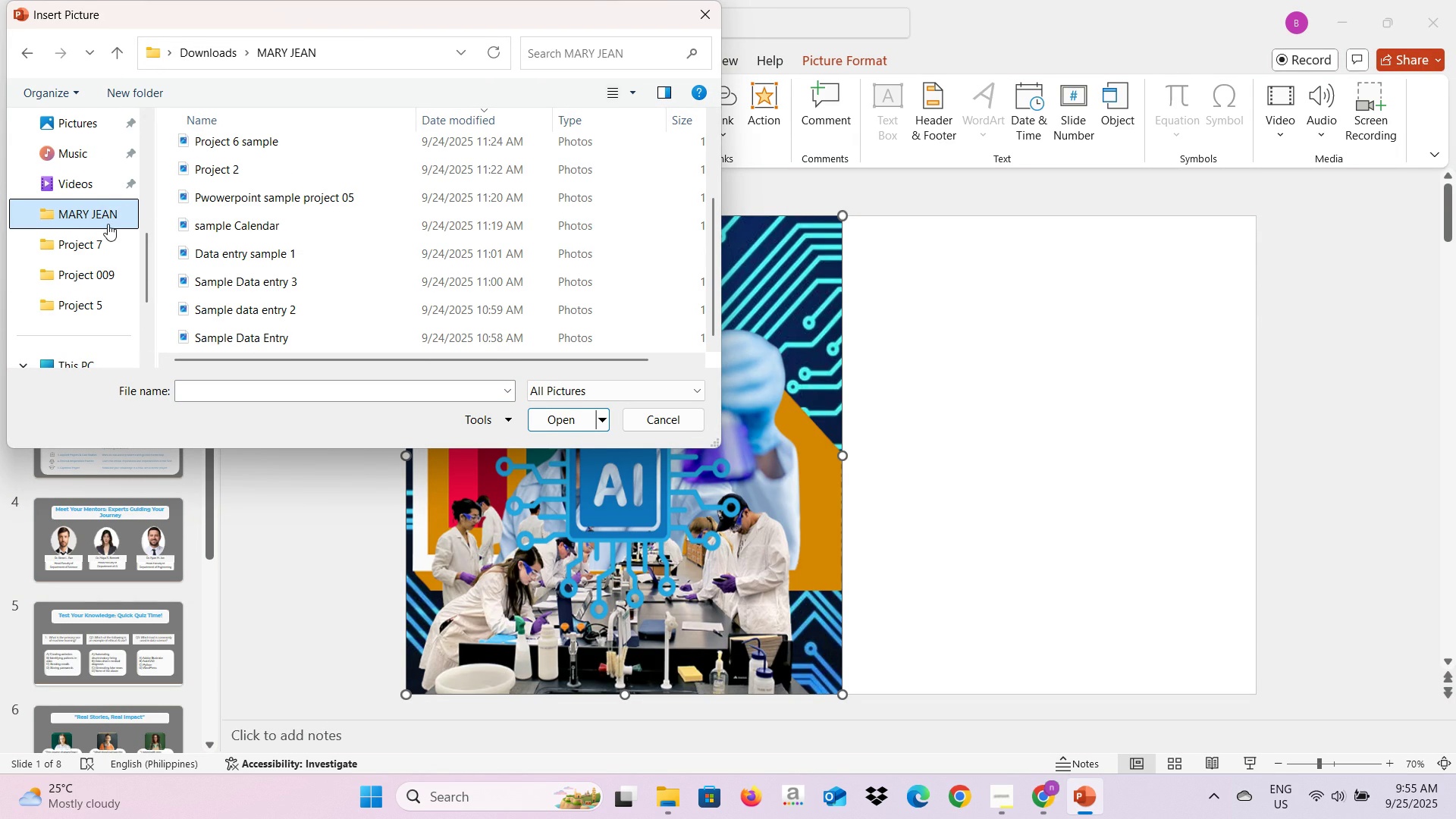 
scroll: coordinate [107, 218], scroll_direction: up, amount: 1.0
 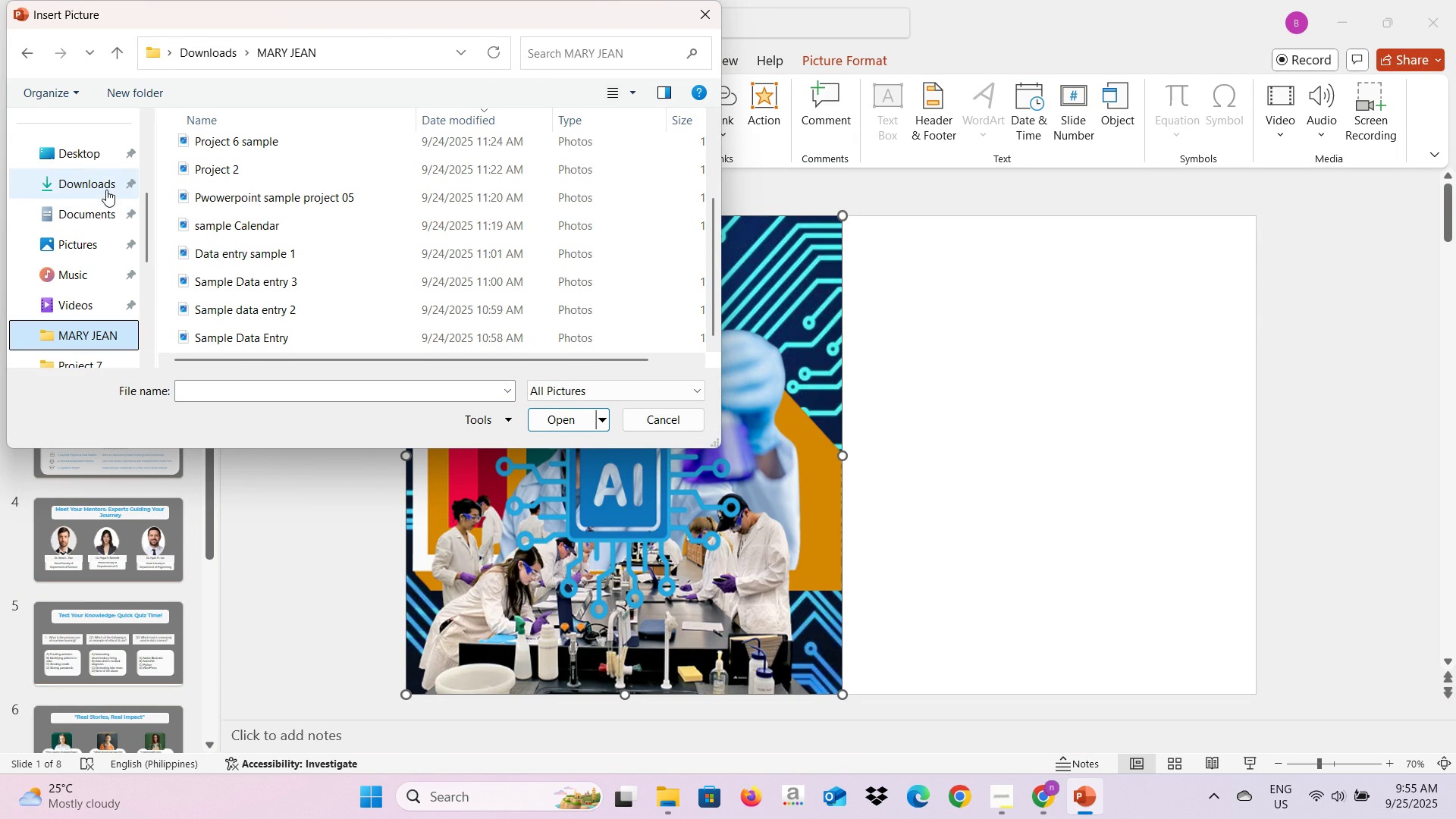 
left_click([106, 190])
 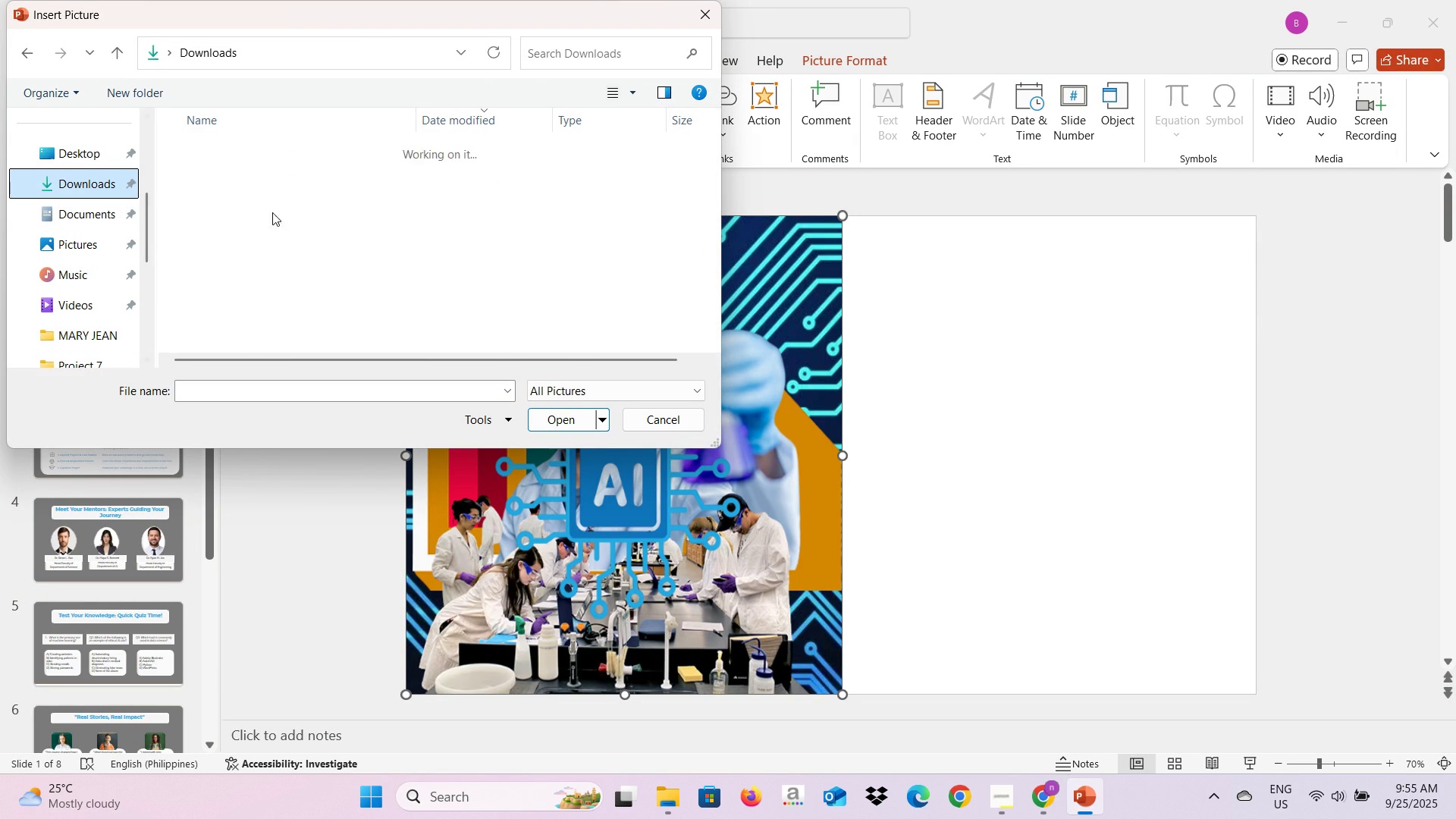 
mouse_move([300, 217])
 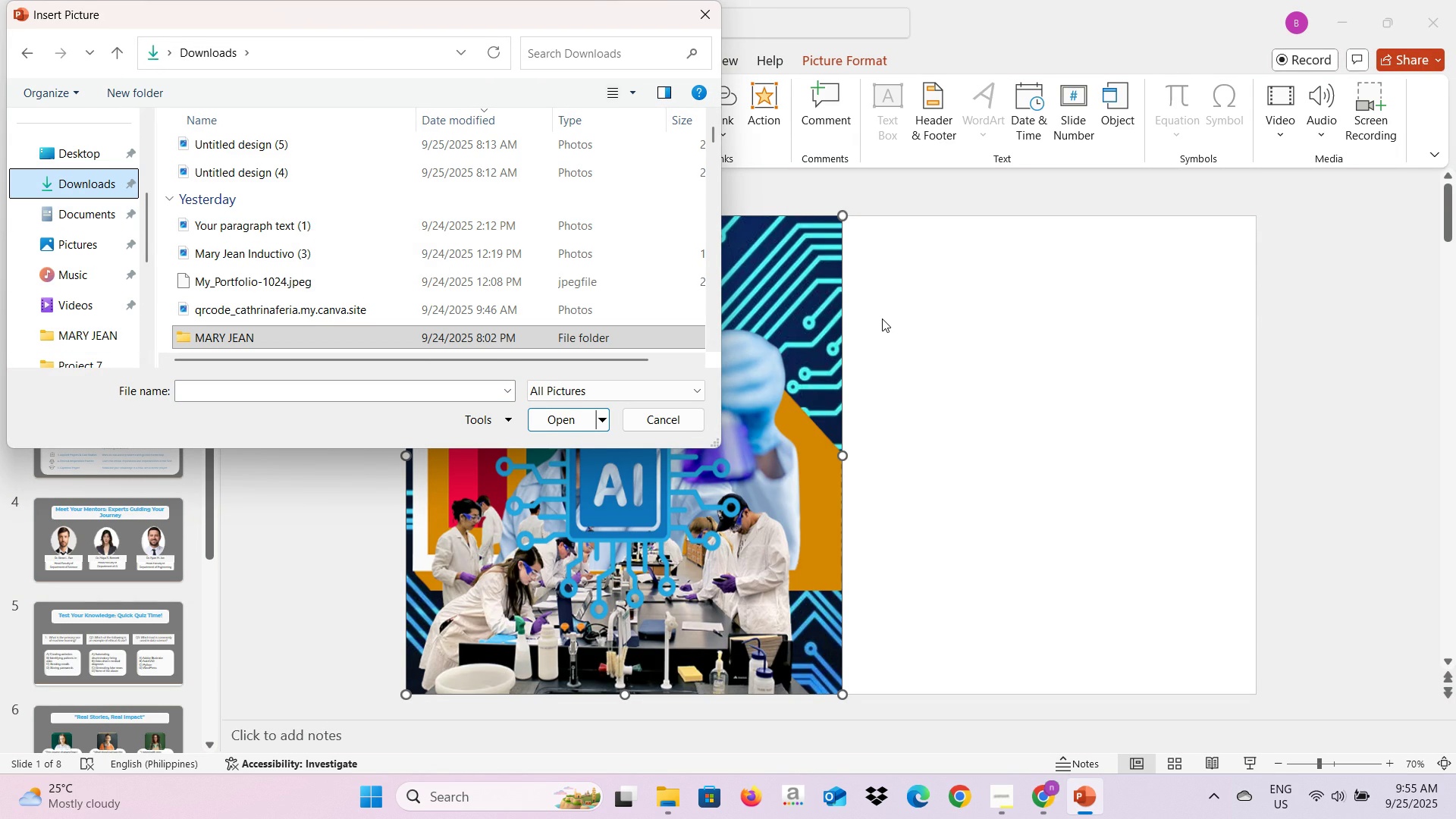 
left_click([882, 318])
 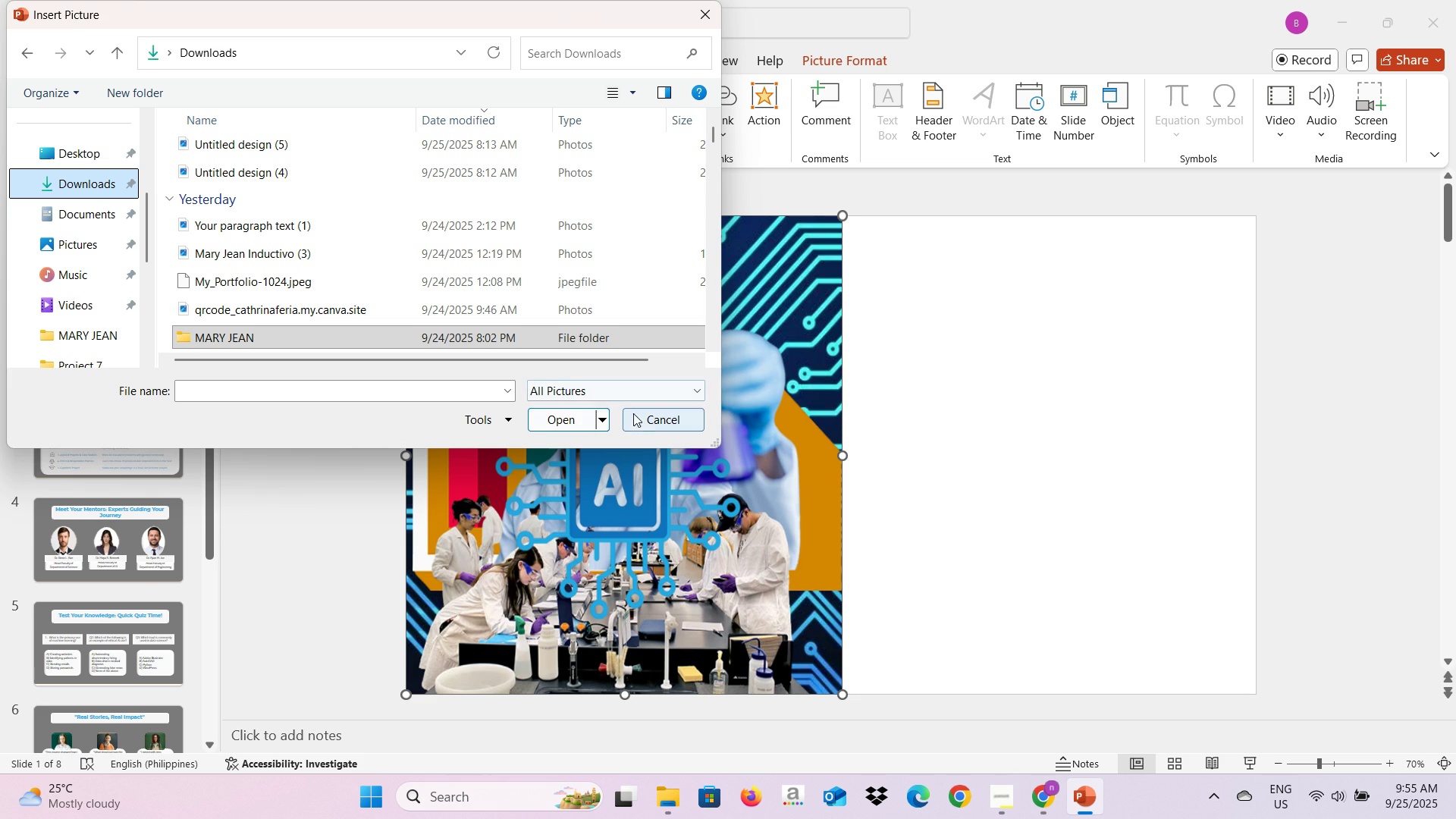 
left_click([633, 414])
 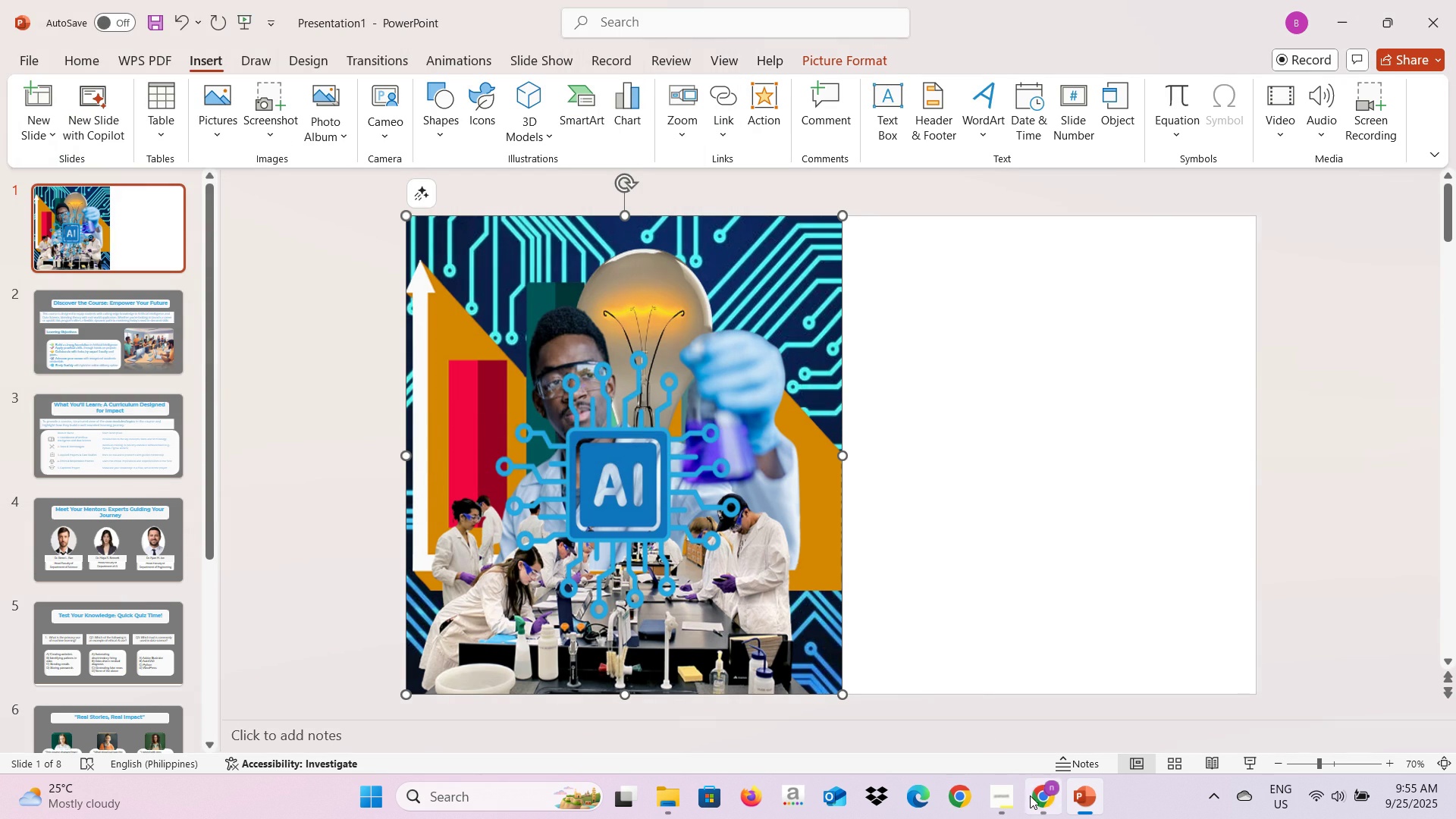 
left_click([1043, 795])
 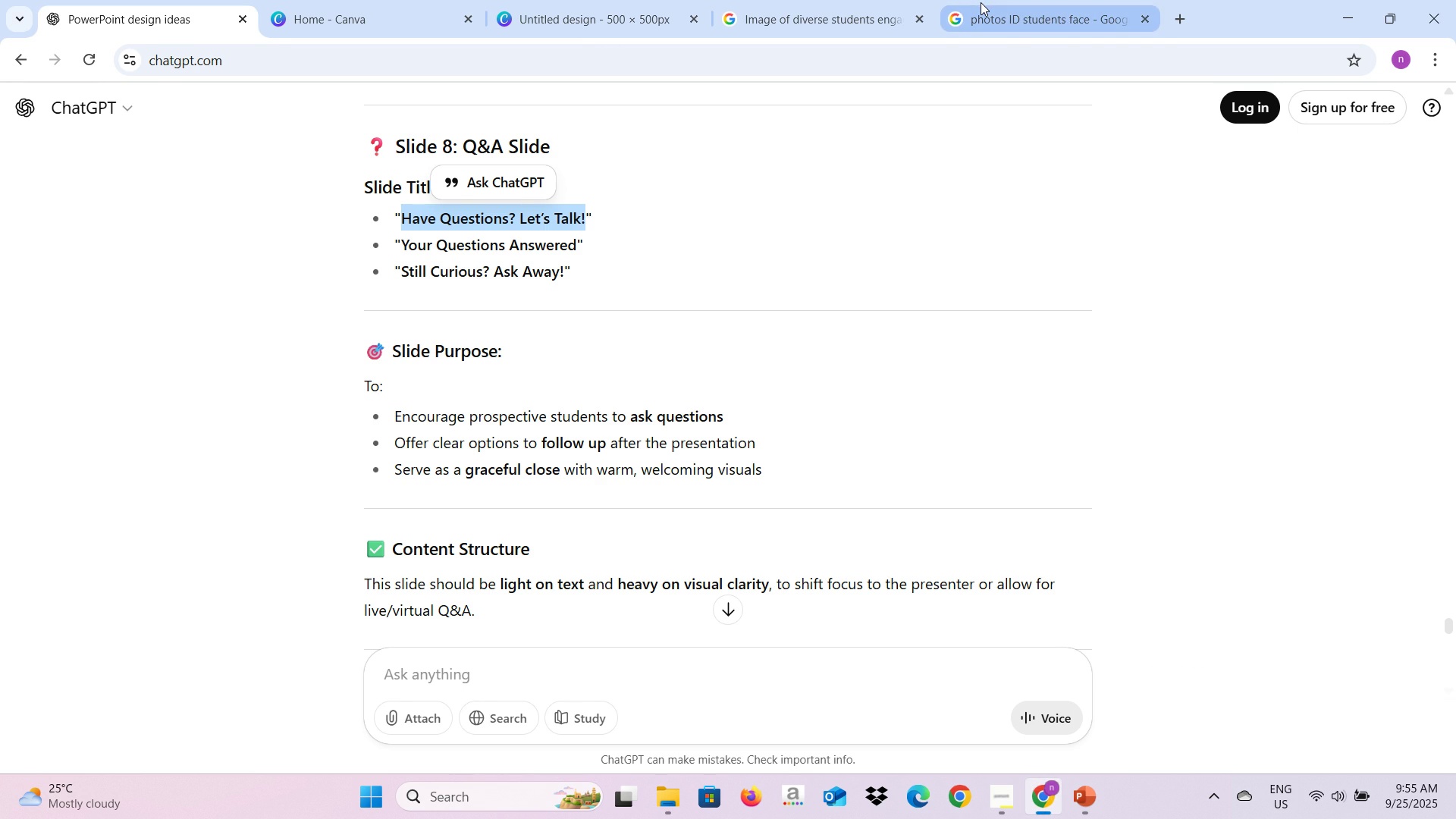 
left_click([981, 2])
 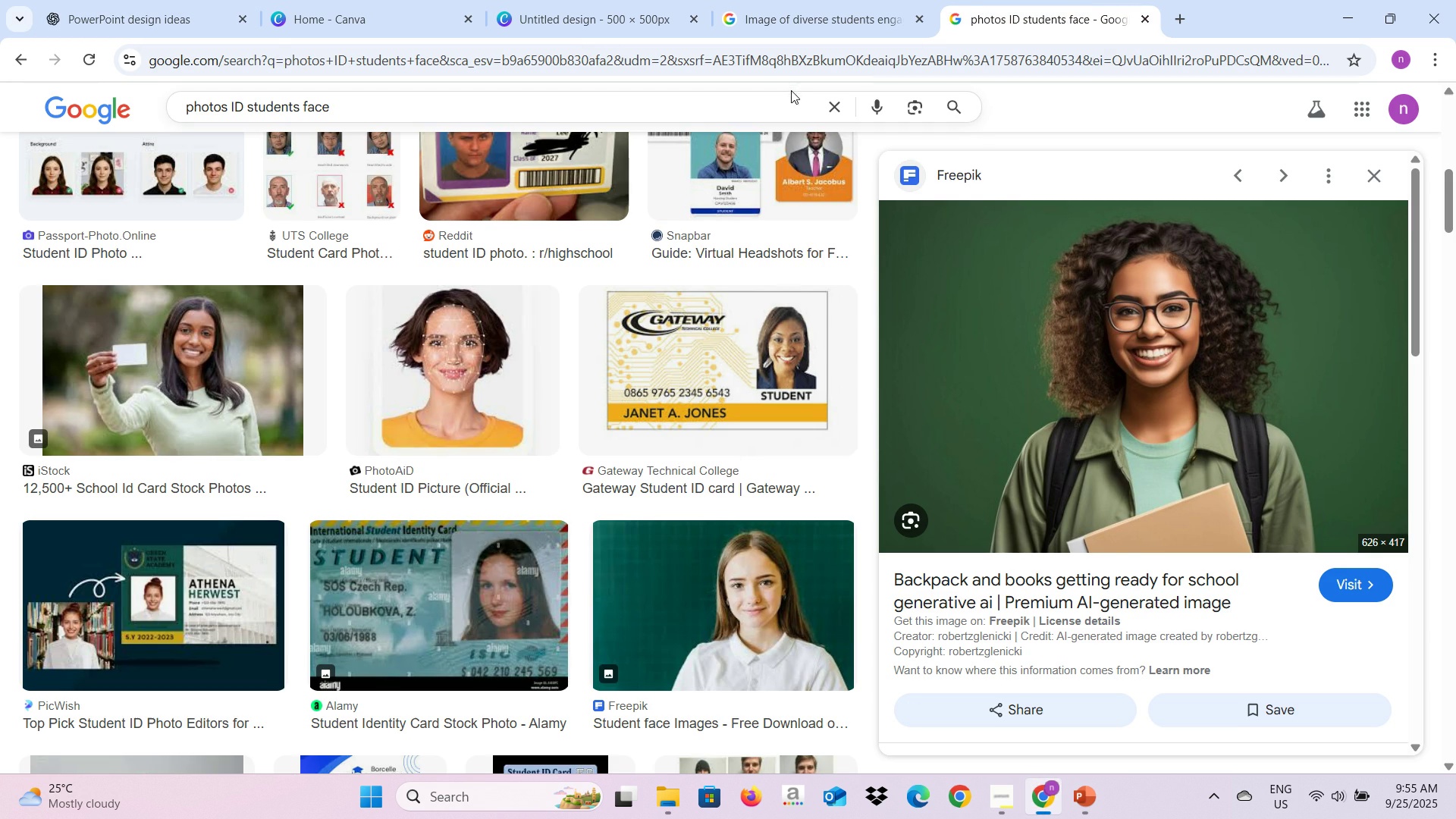 
mouse_move([830, 110])
 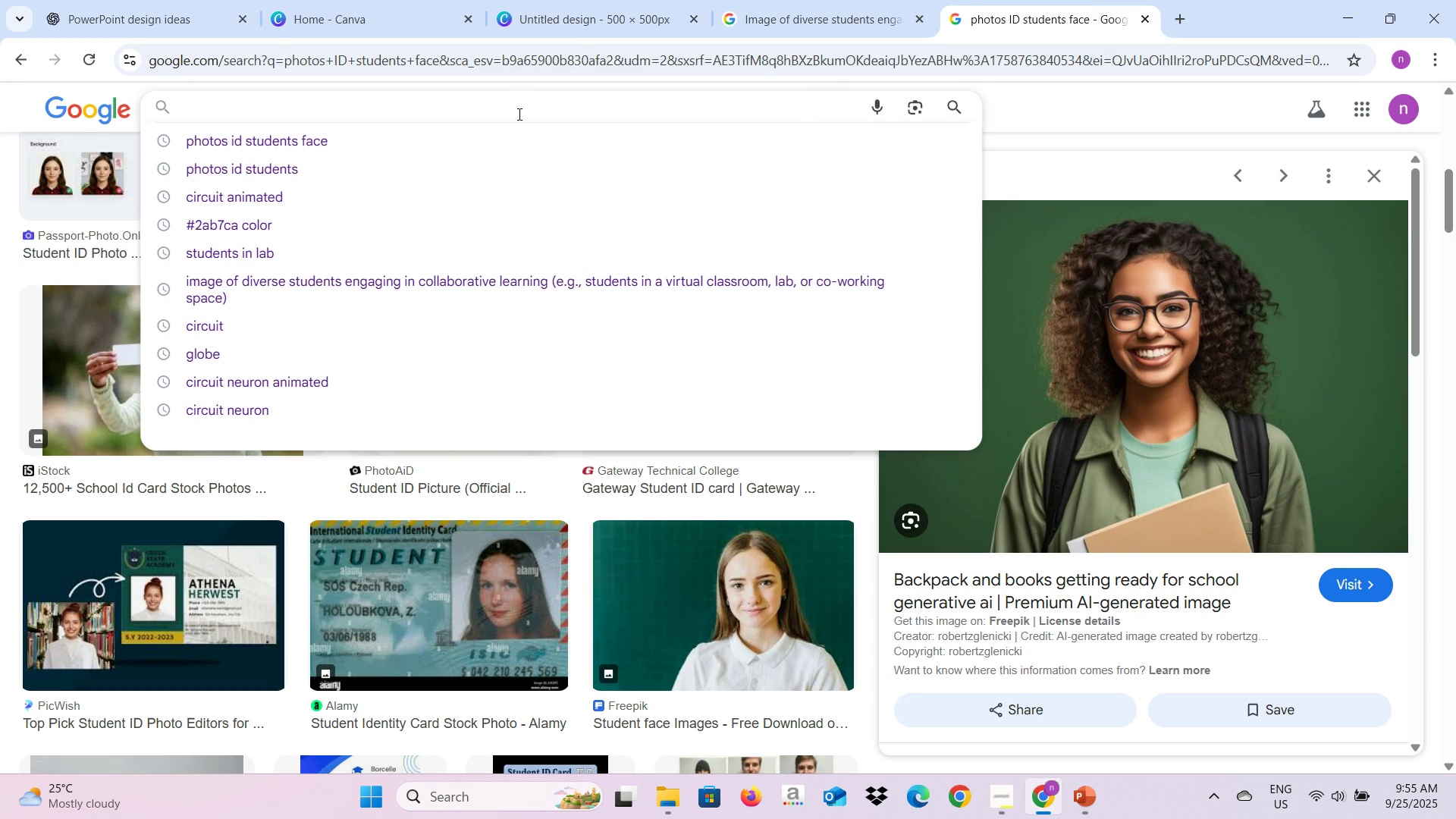 
left_click([519, 114])